 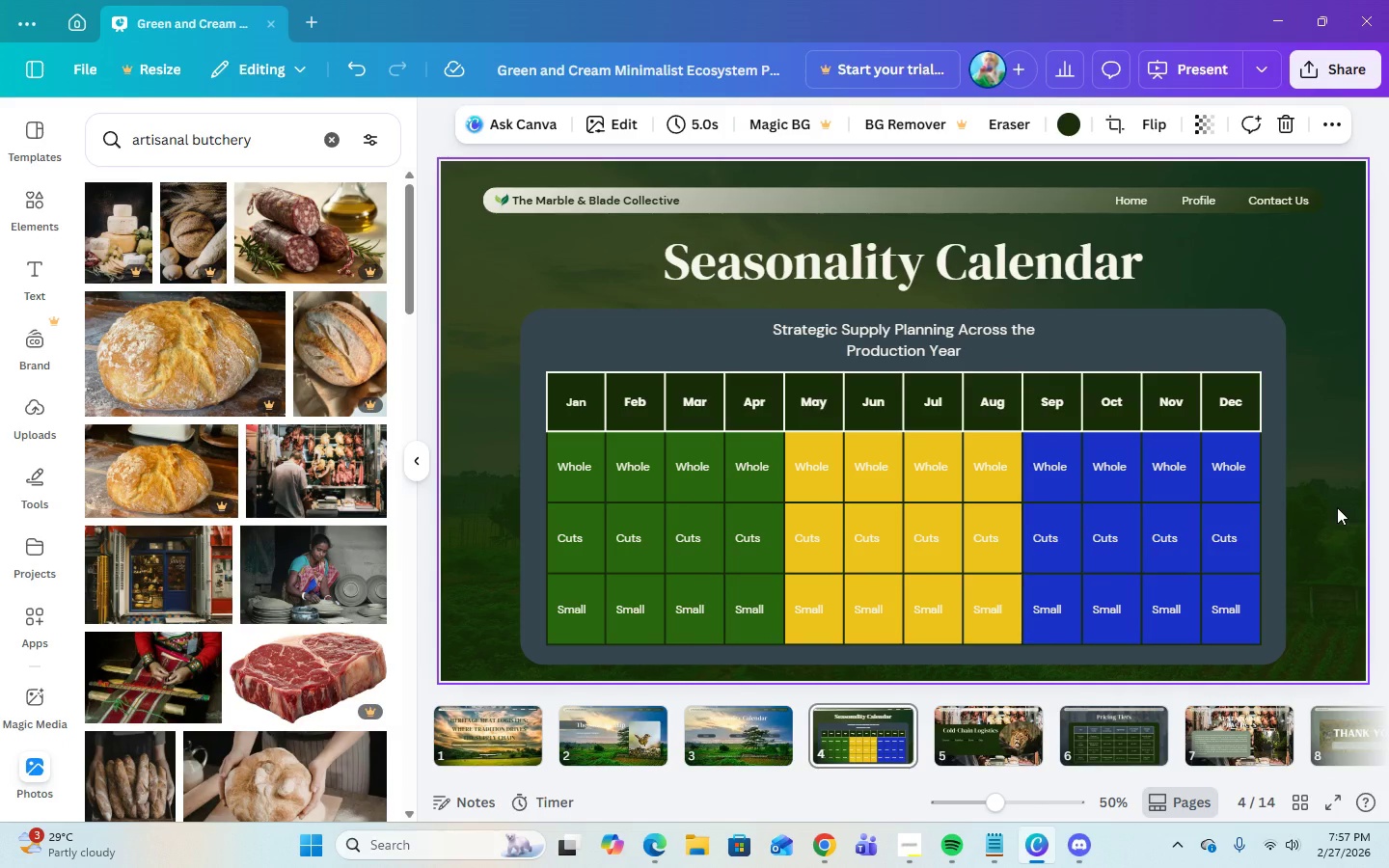 
left_click([984, 745])
 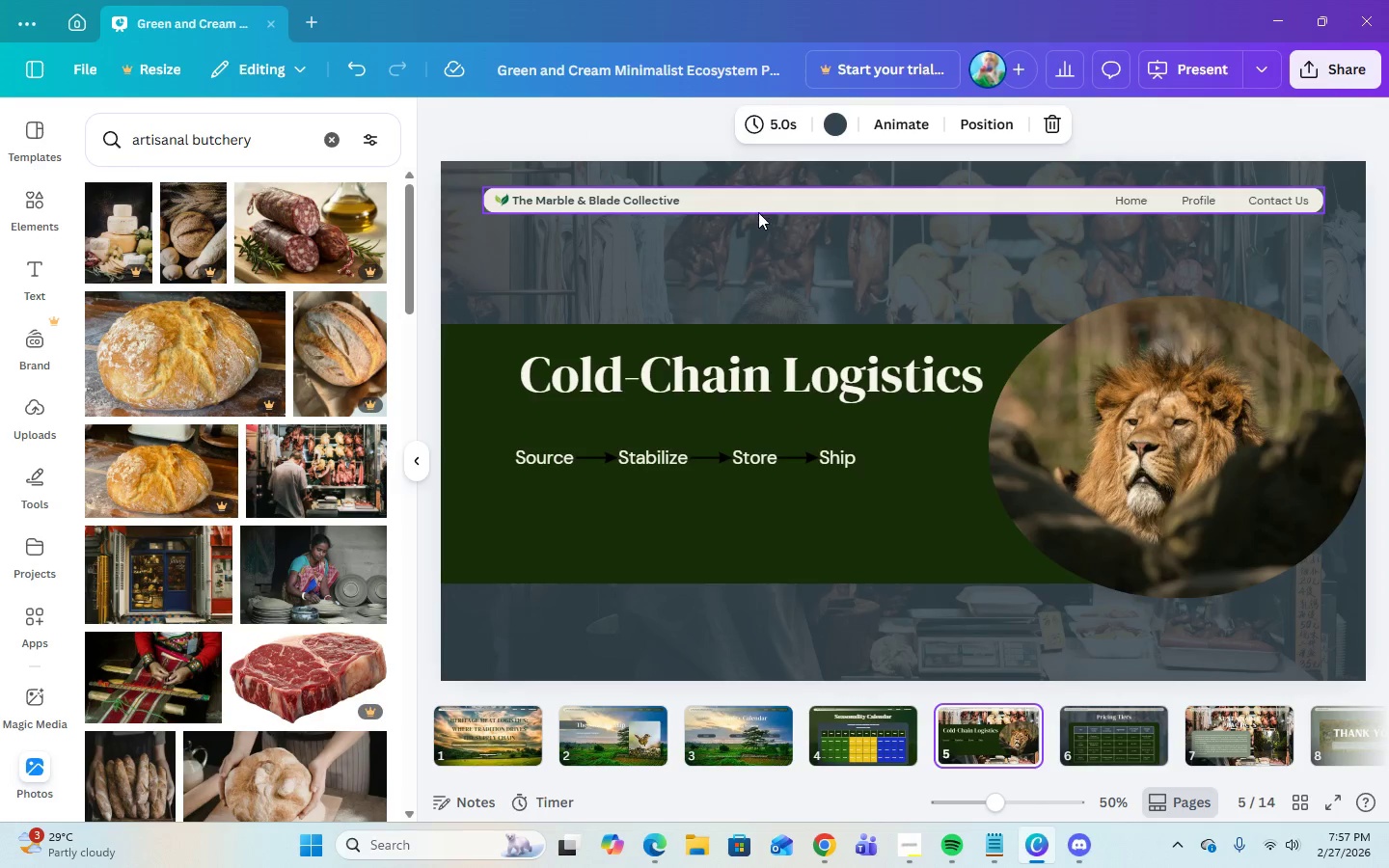 
left_click([758, 201])
 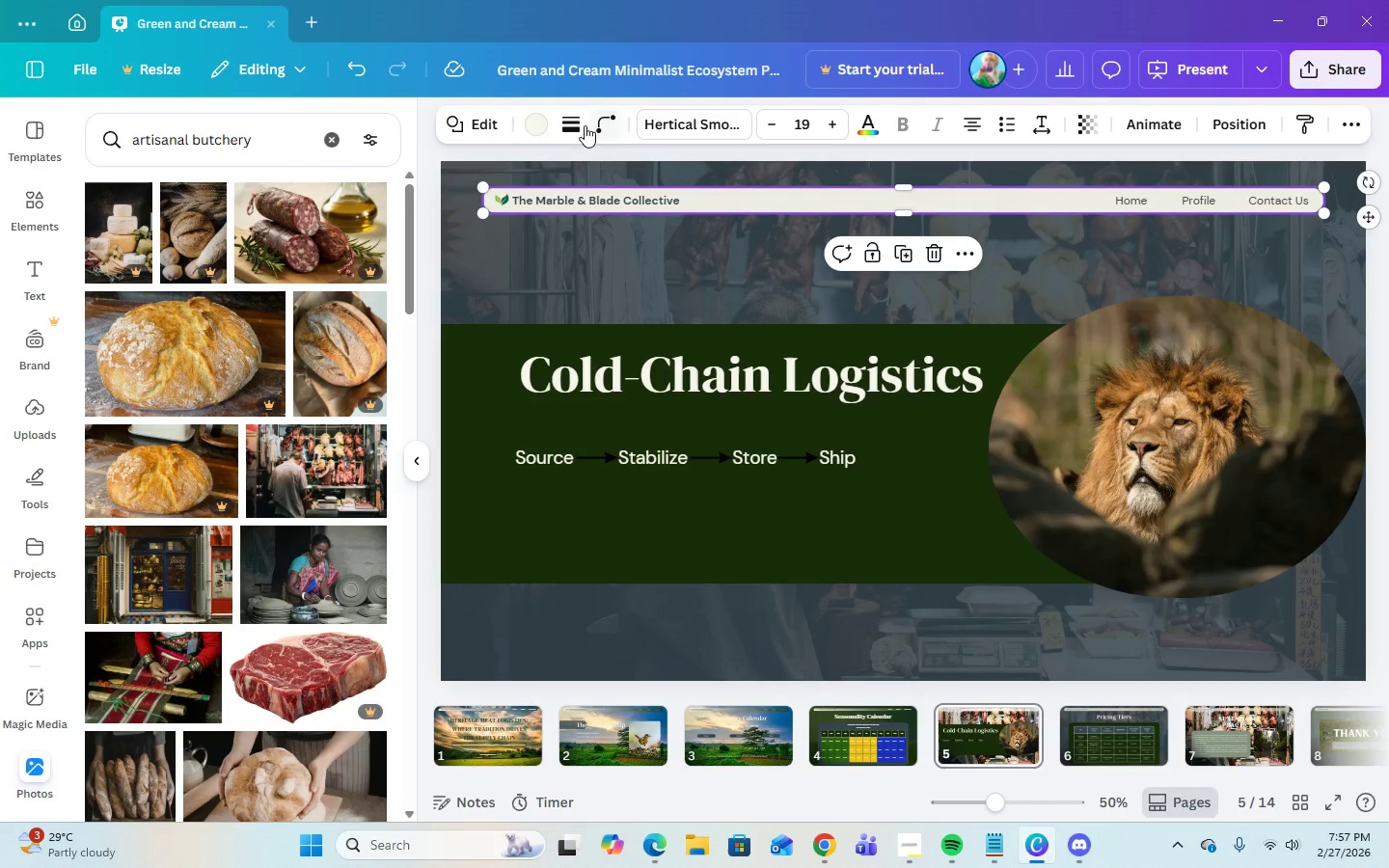 
left_click([528, 122])
 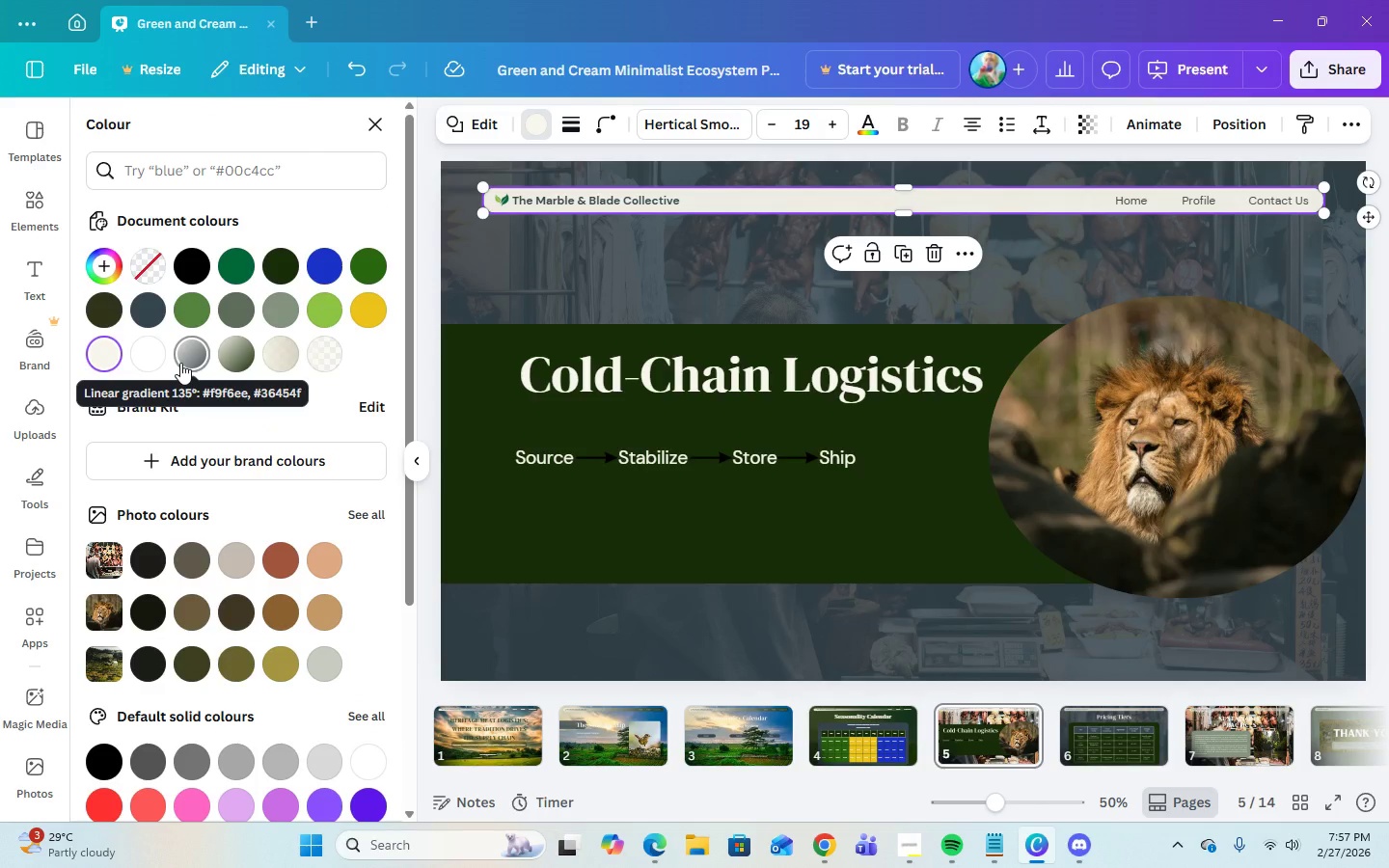 
left_click([180, 363])
 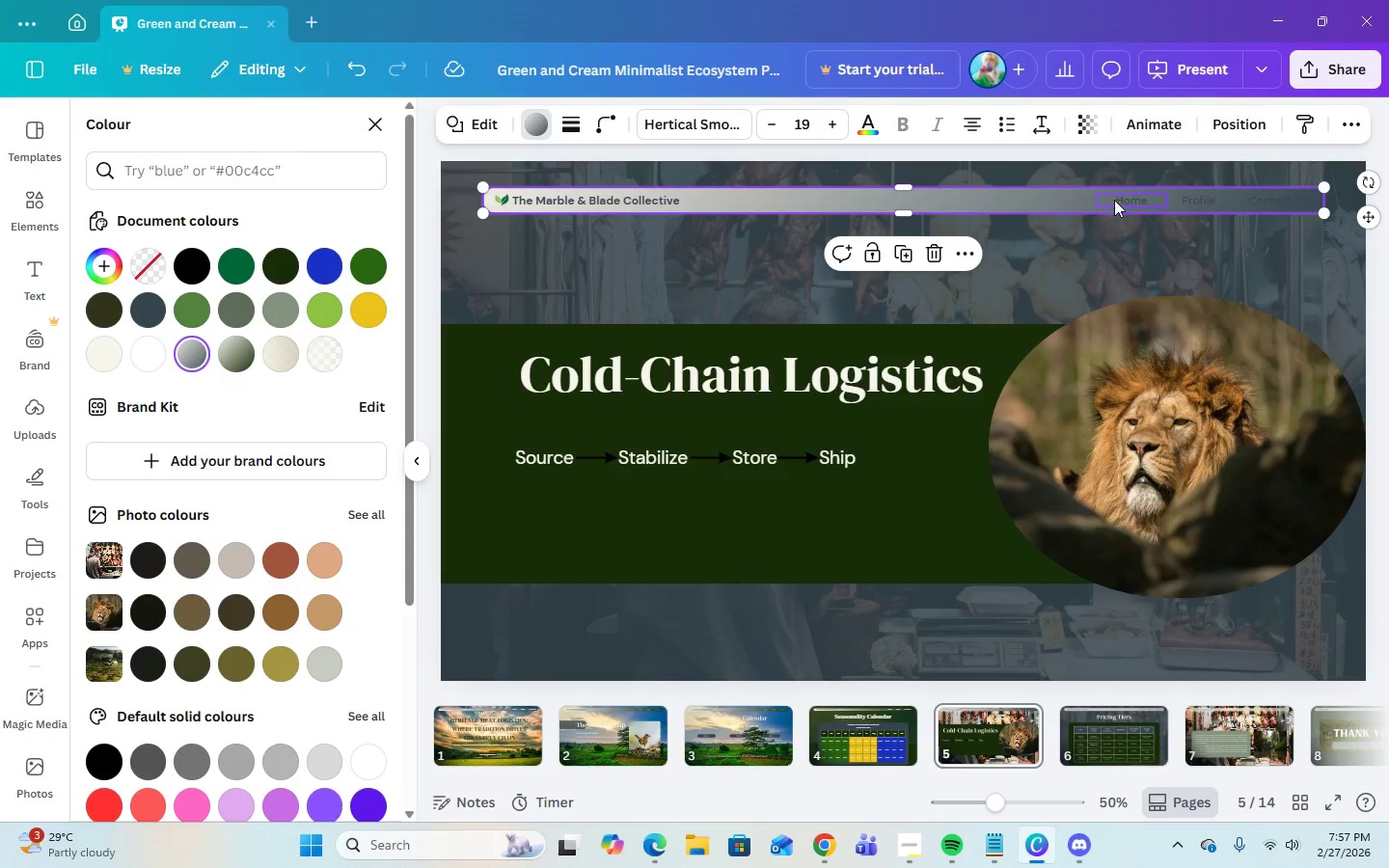 
left_click([1121, 203])
 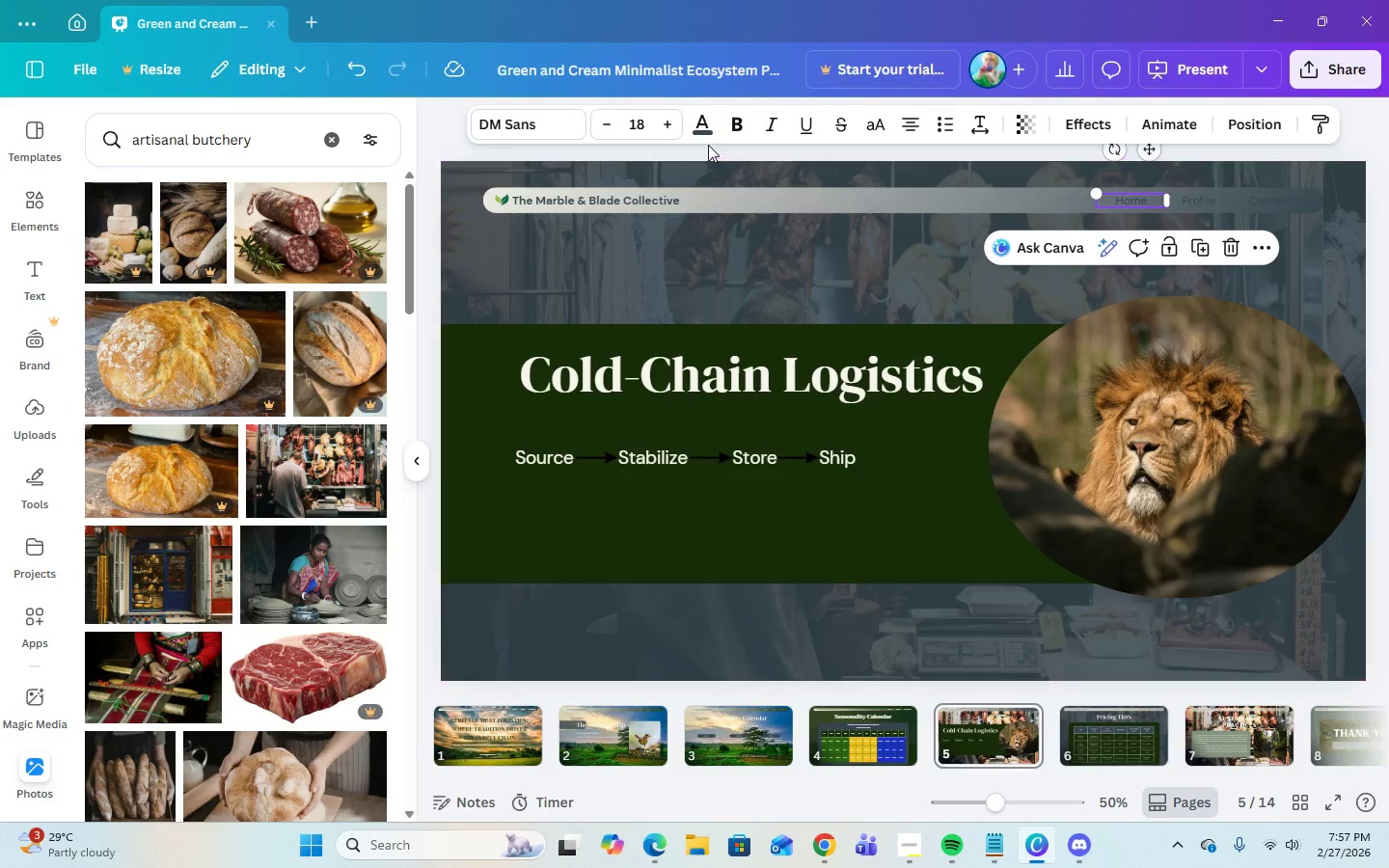 
left_click([706, 130])
 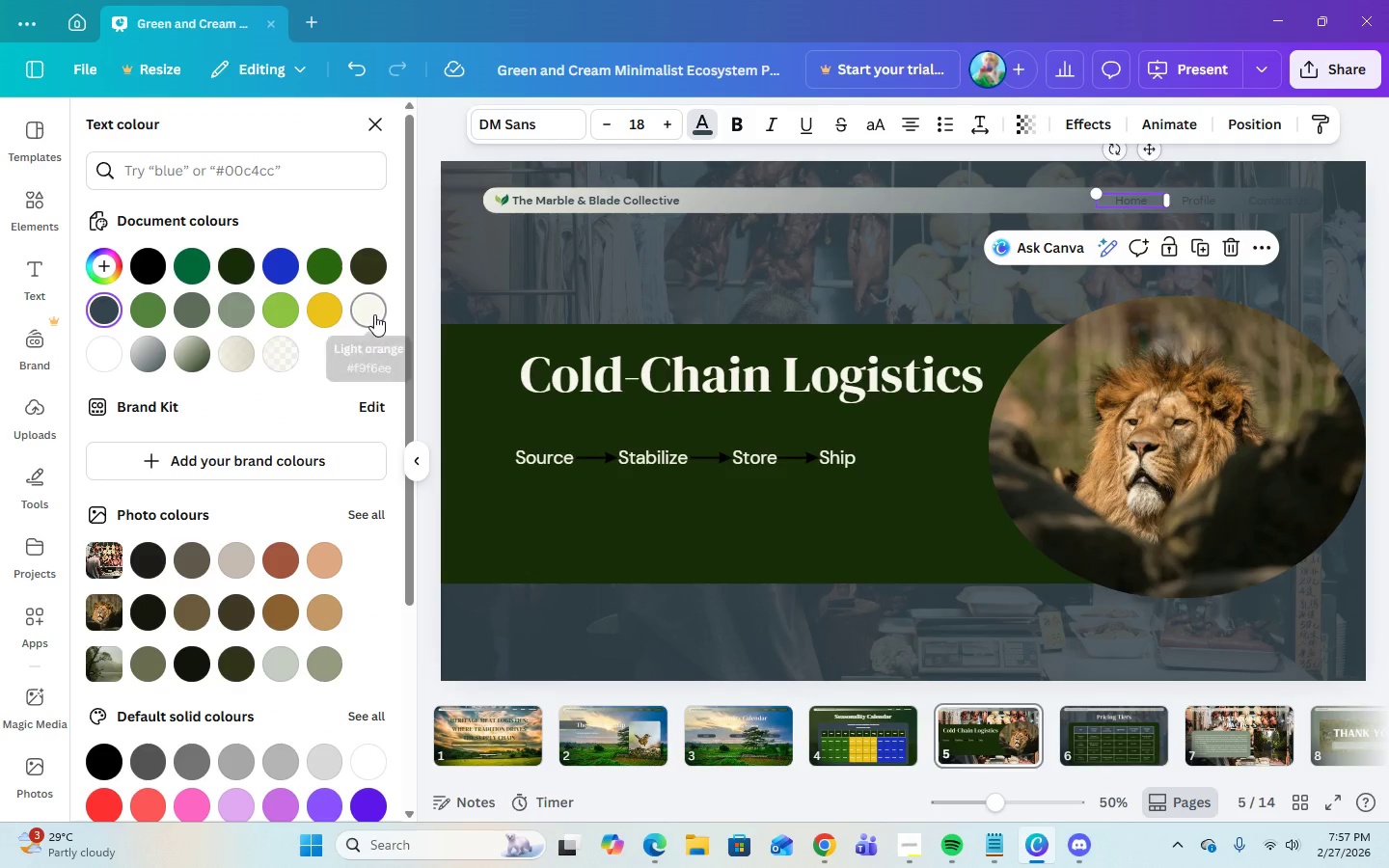 
left_click([374, 314])
 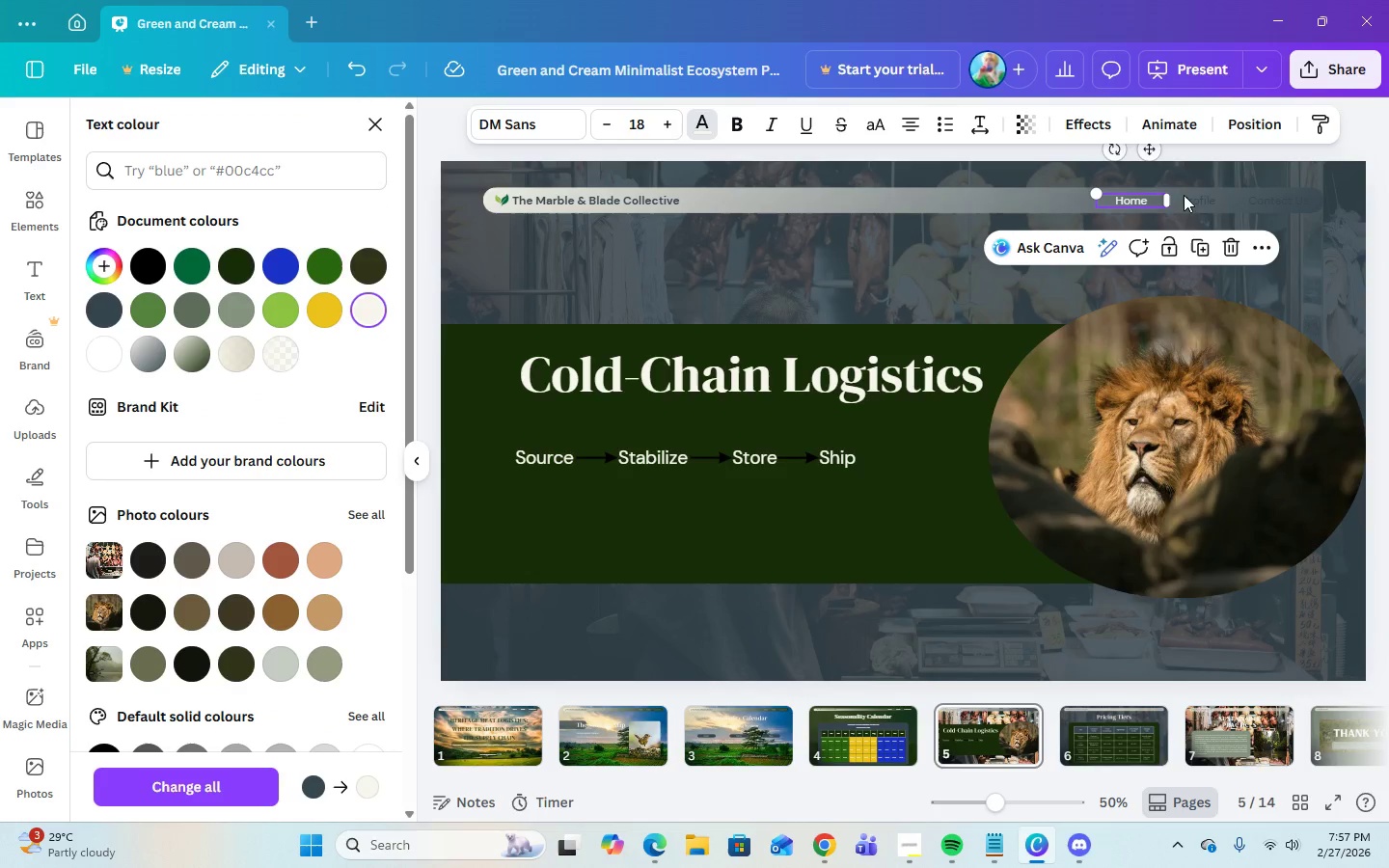 
left_click([1189, 199])
 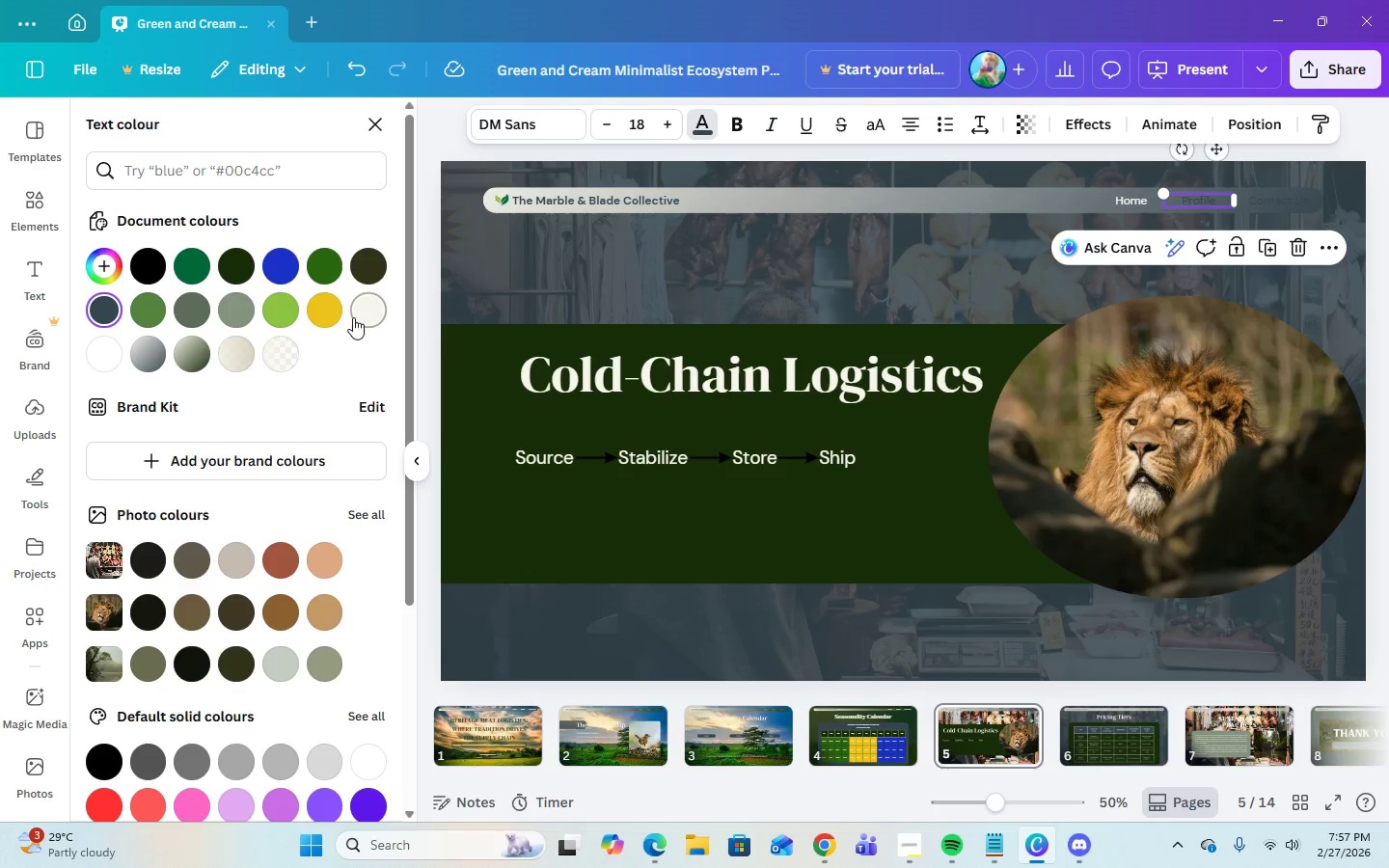 
left_click([355, 319])
 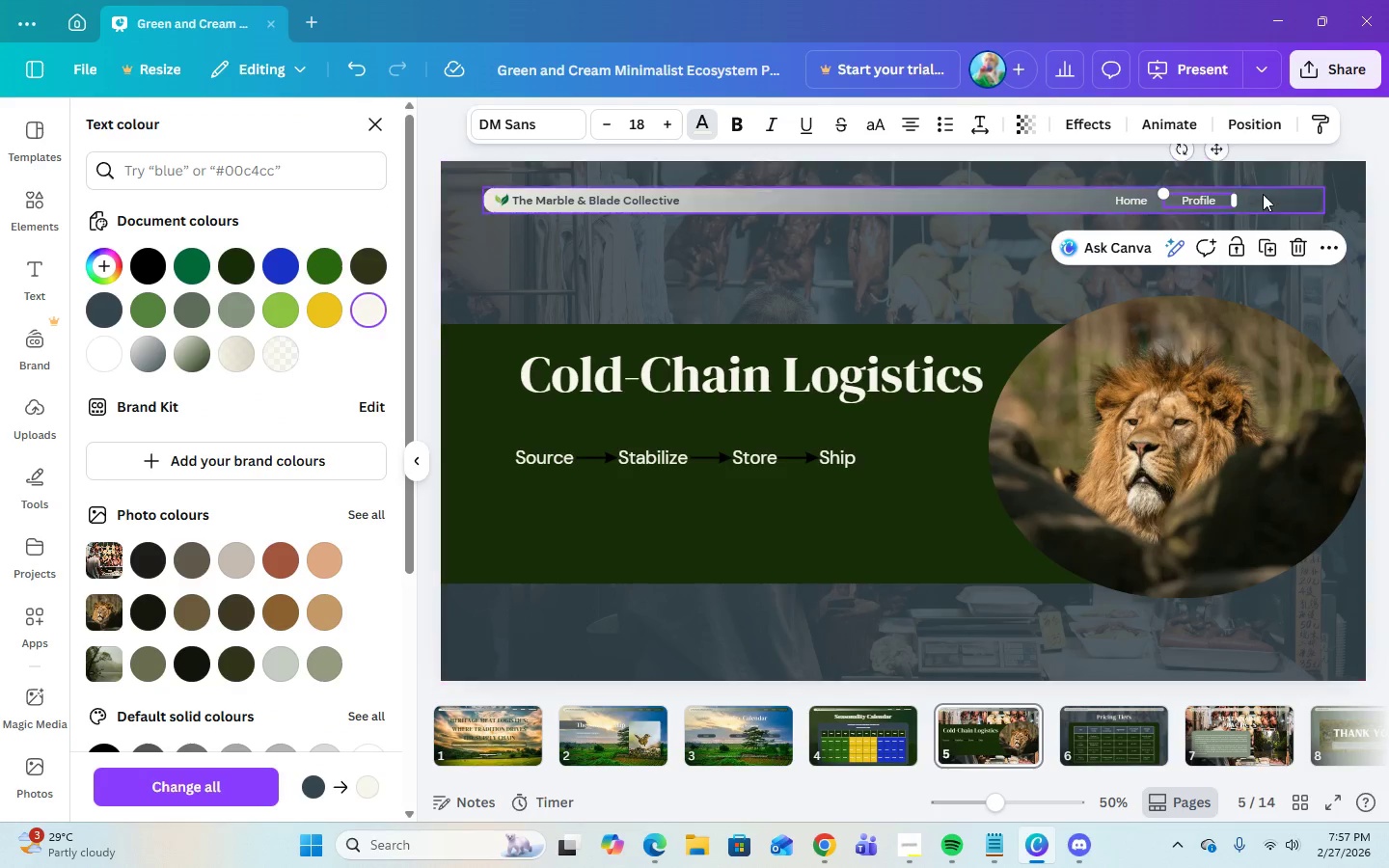 
left_click([1263, 194])
 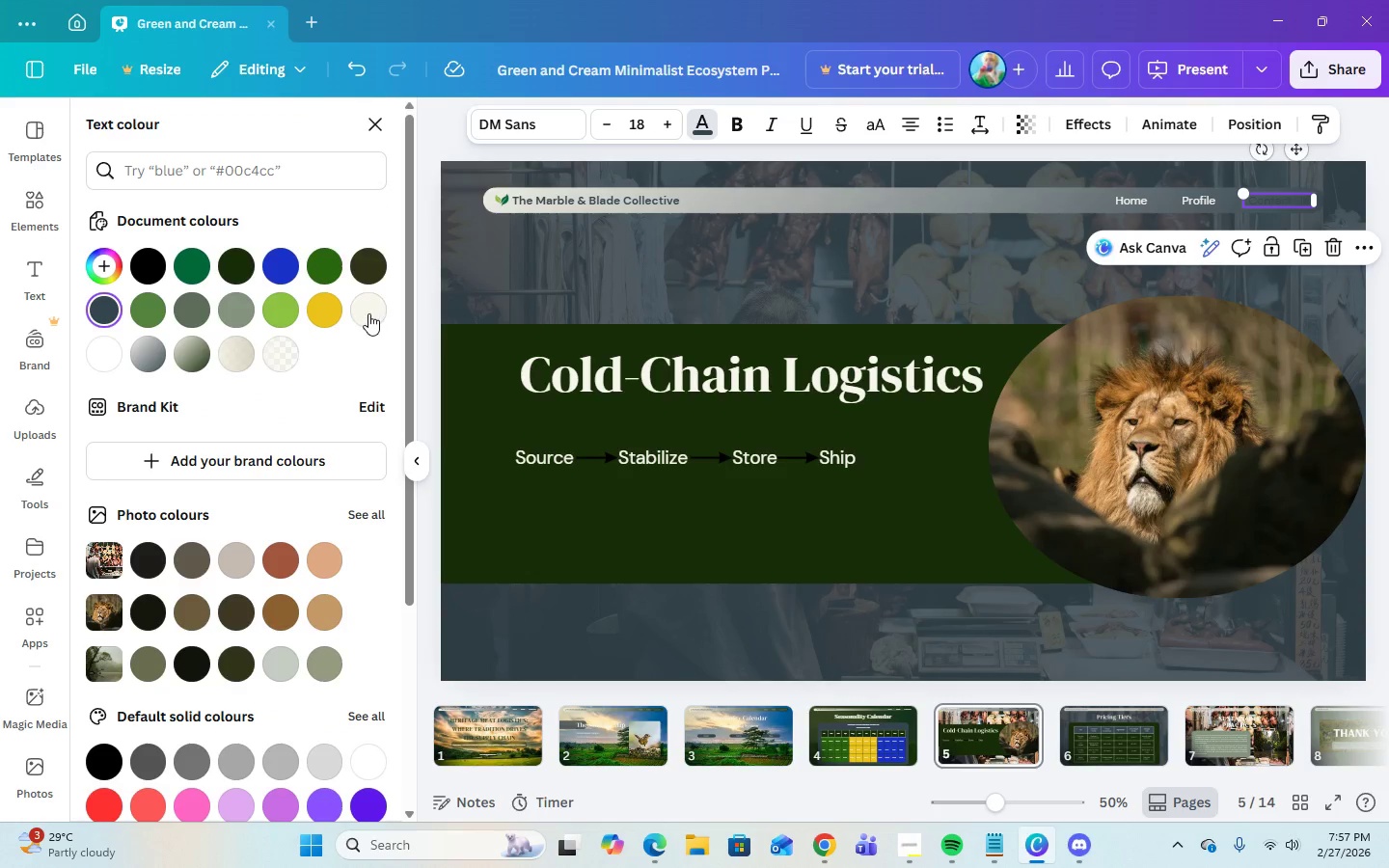 
left_click([364, 316])
 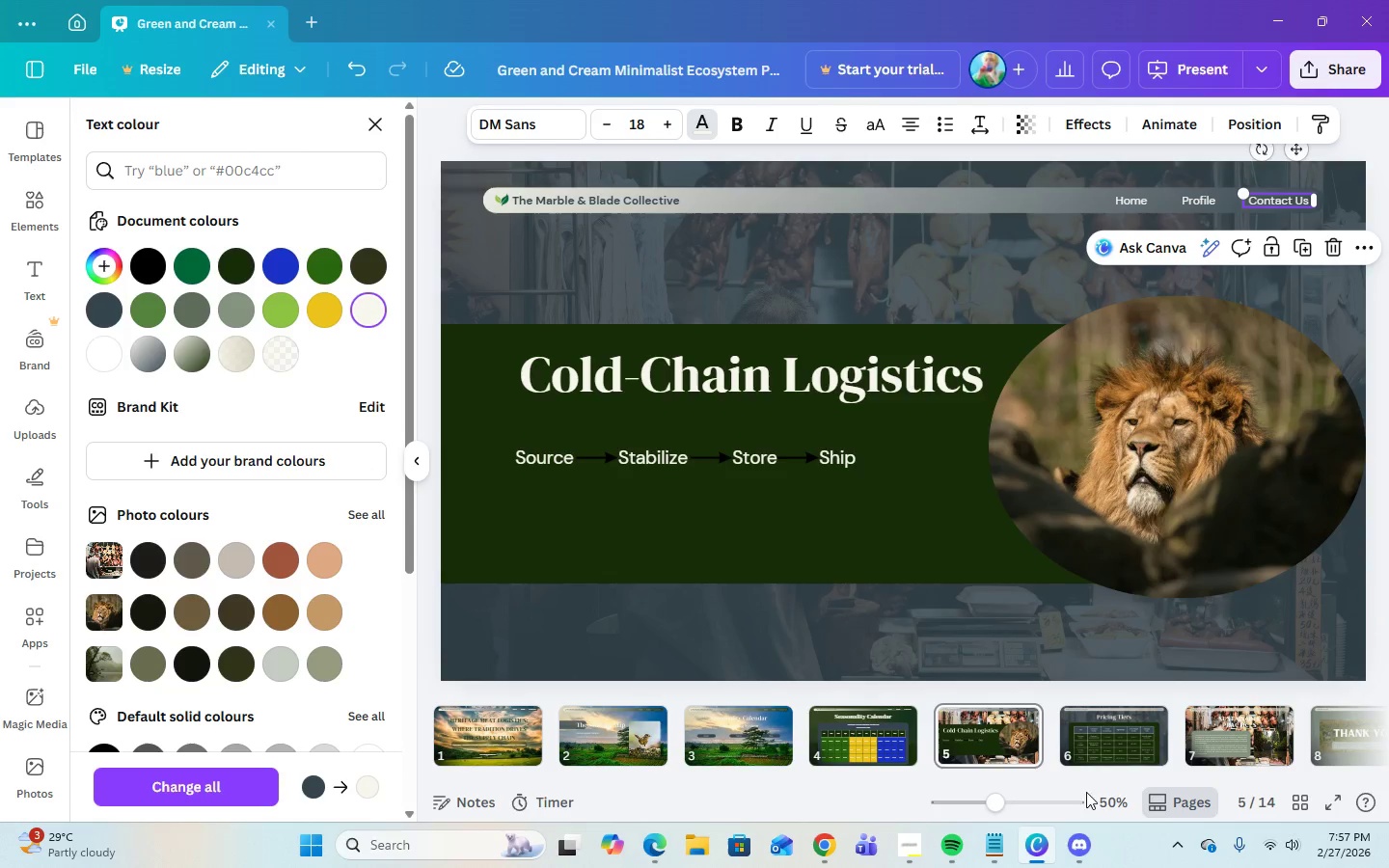 
left_click([833, 465])
 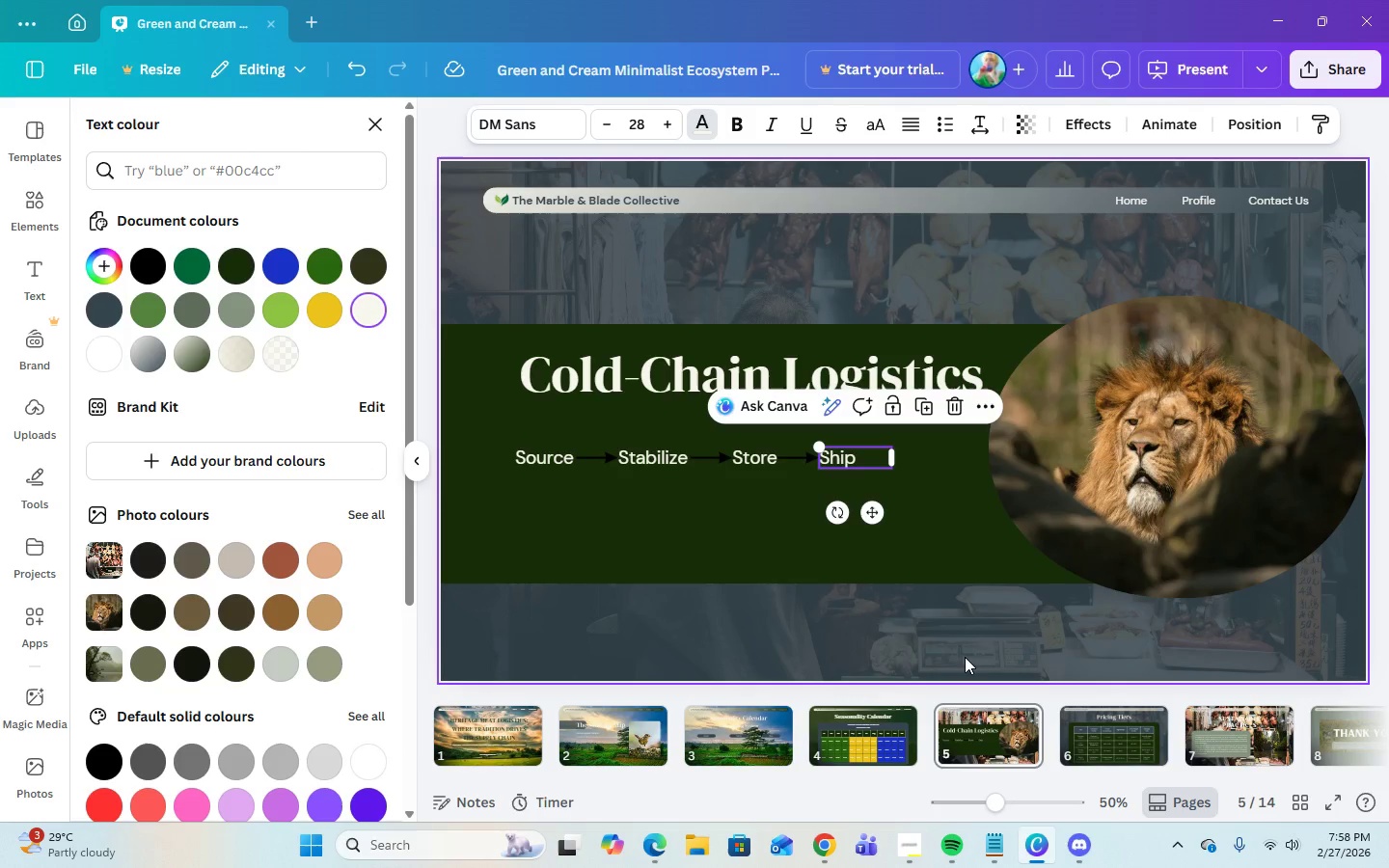 
left_click([965, 653])
 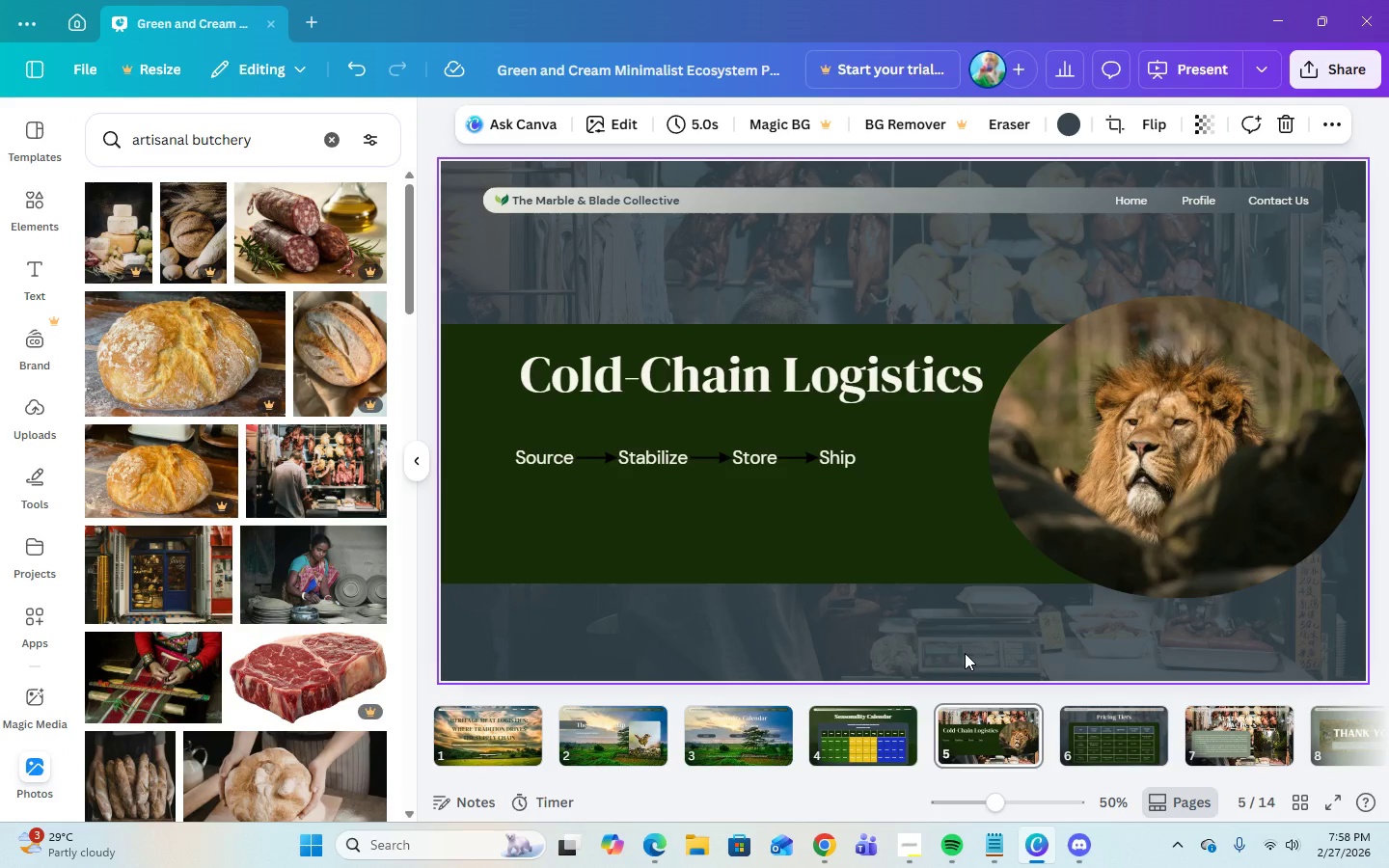 
left_click([922, 849])